 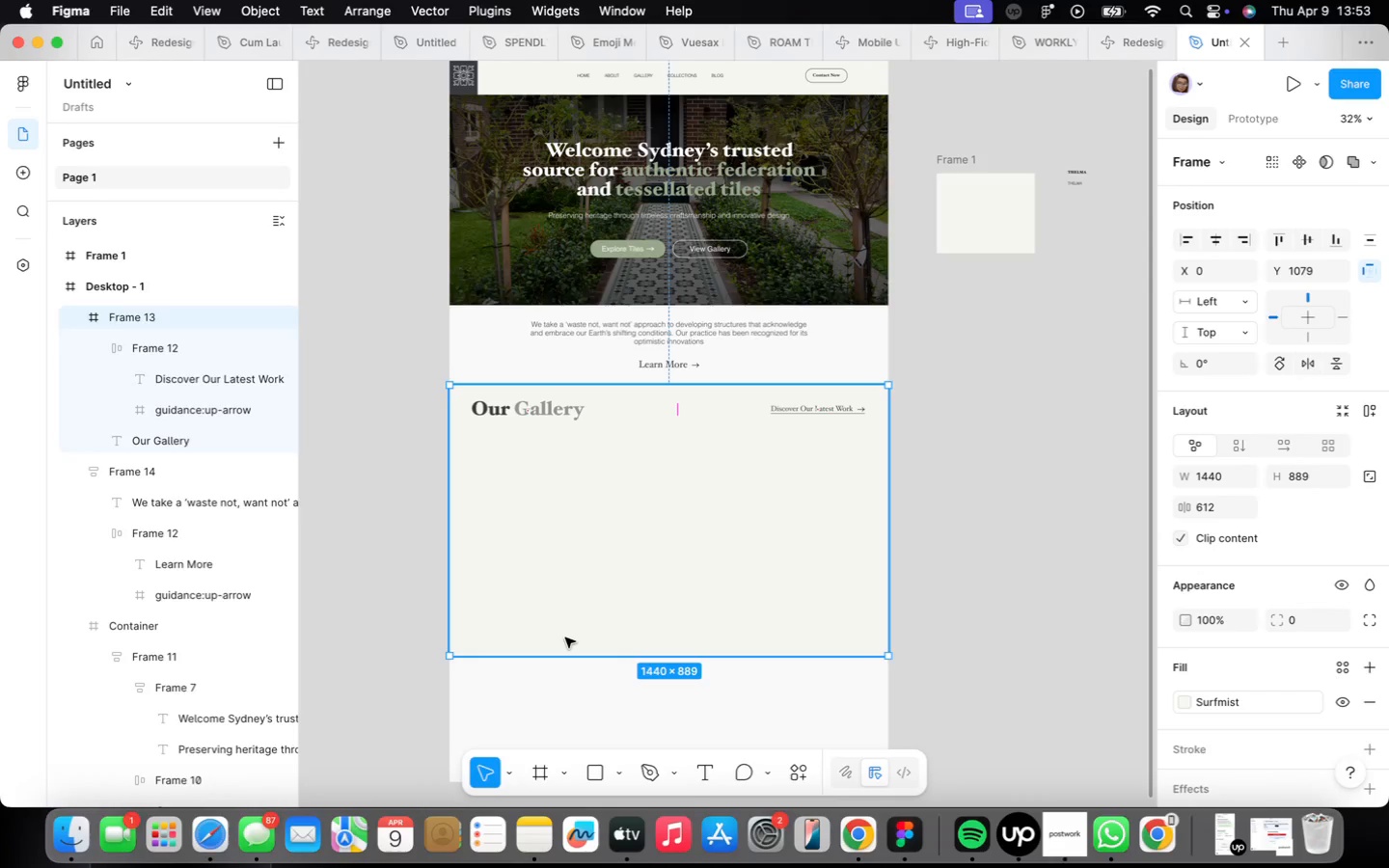 
left_click_drag(start_coordinate=[573, 657], to_coordinate=[573, 715])
 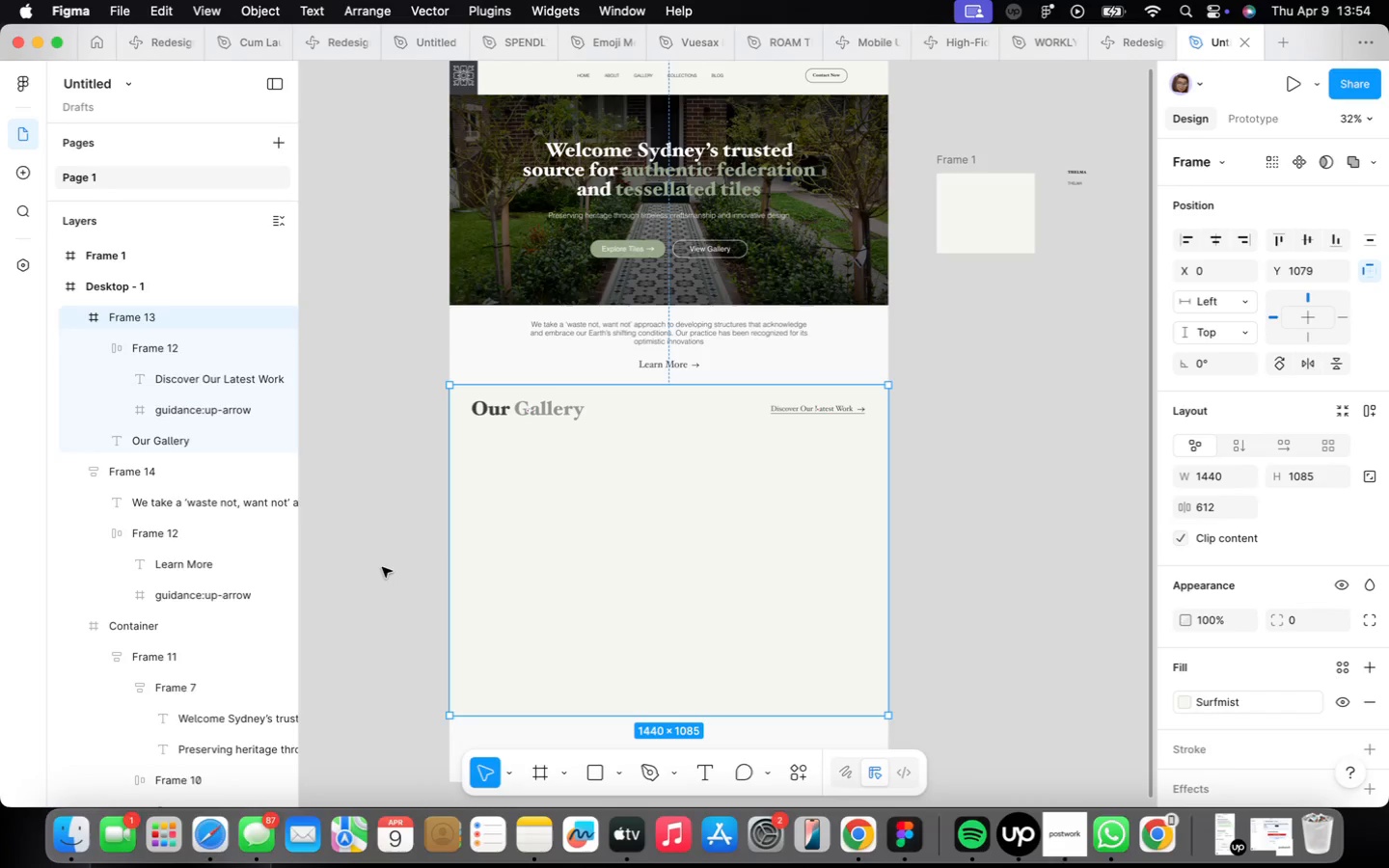 
left_click([386, 567])
 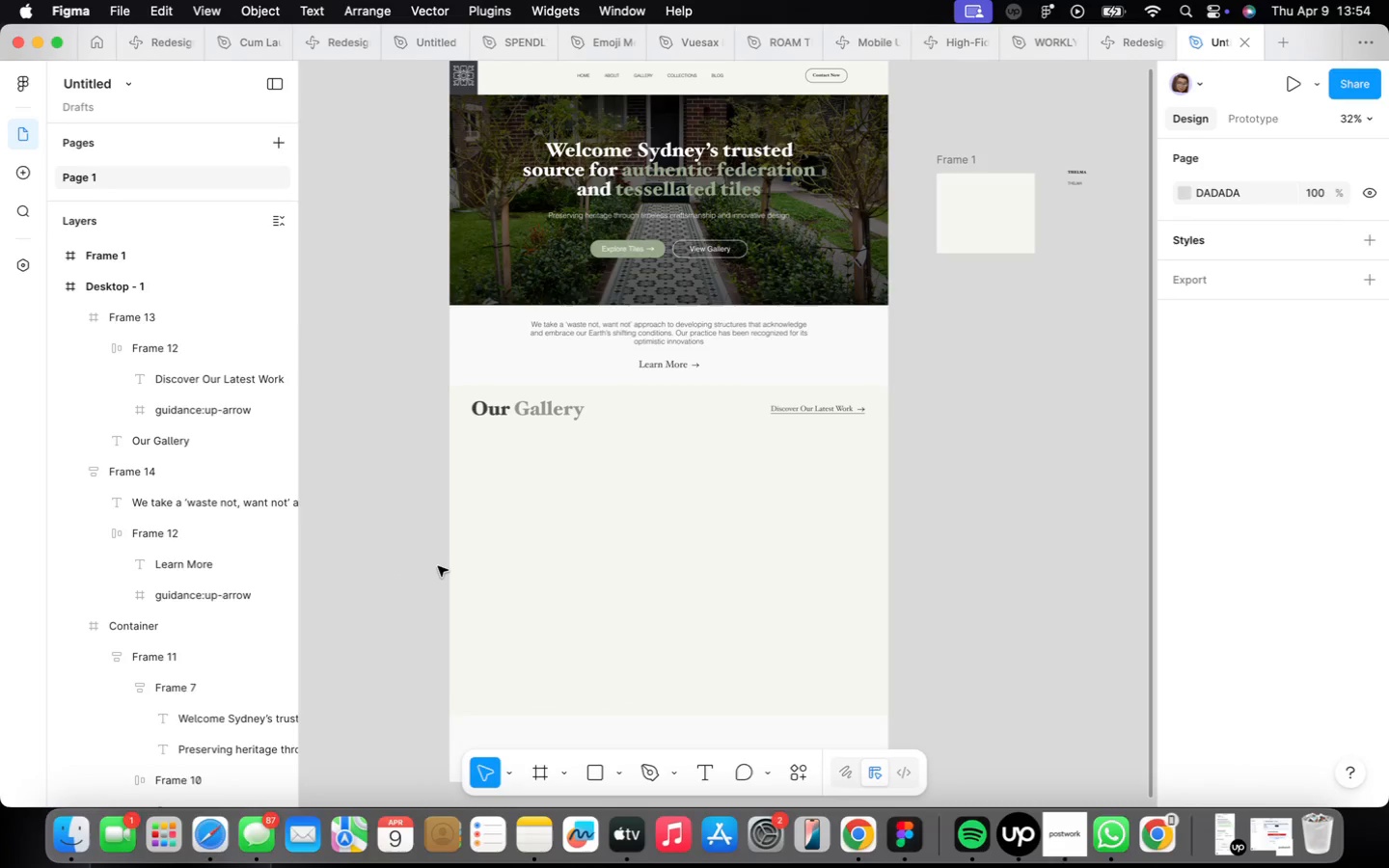 
key(F)
 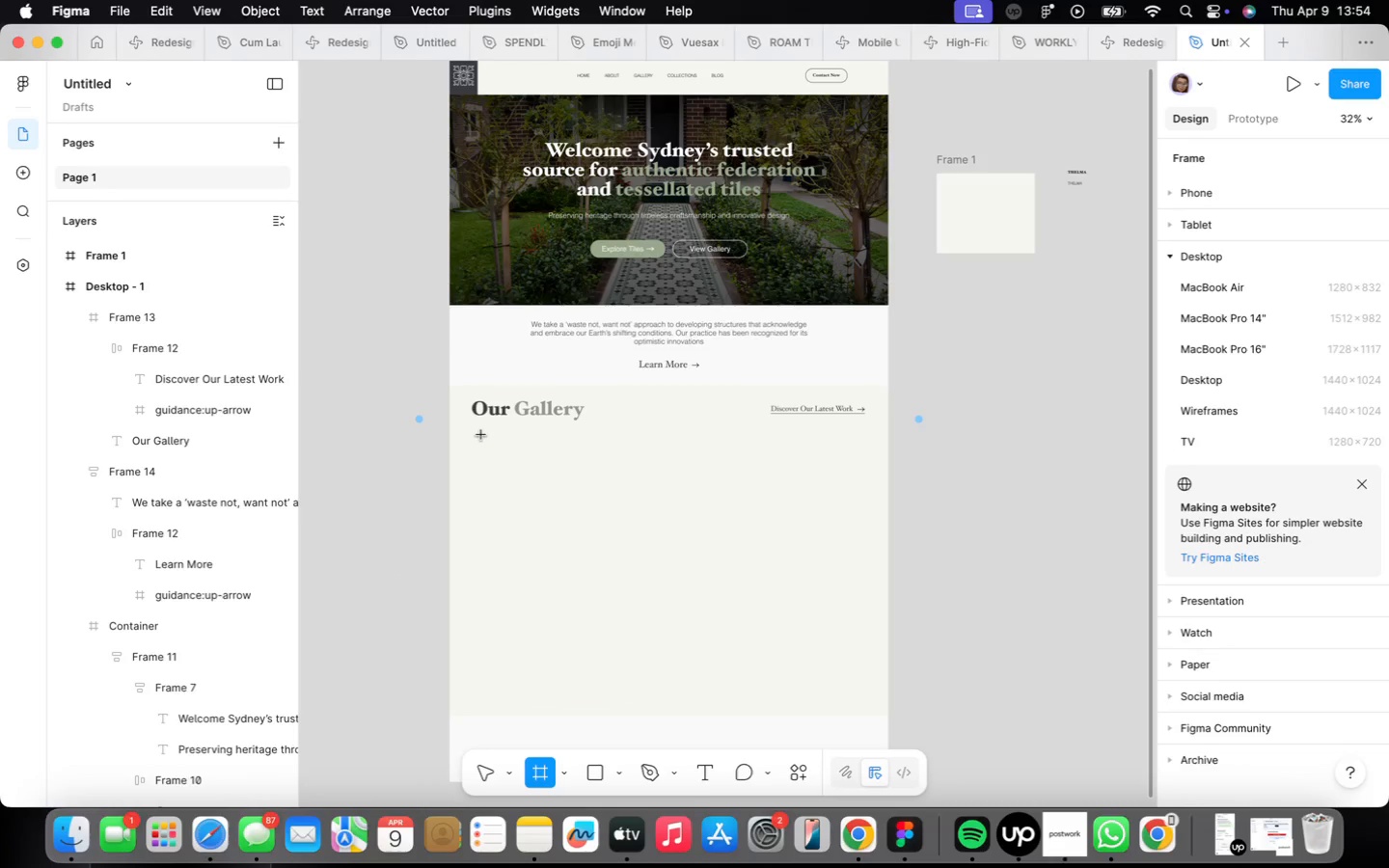 
left_click_drag(start_coordinate=[477, 444], to_coordinate=[618, 610])
 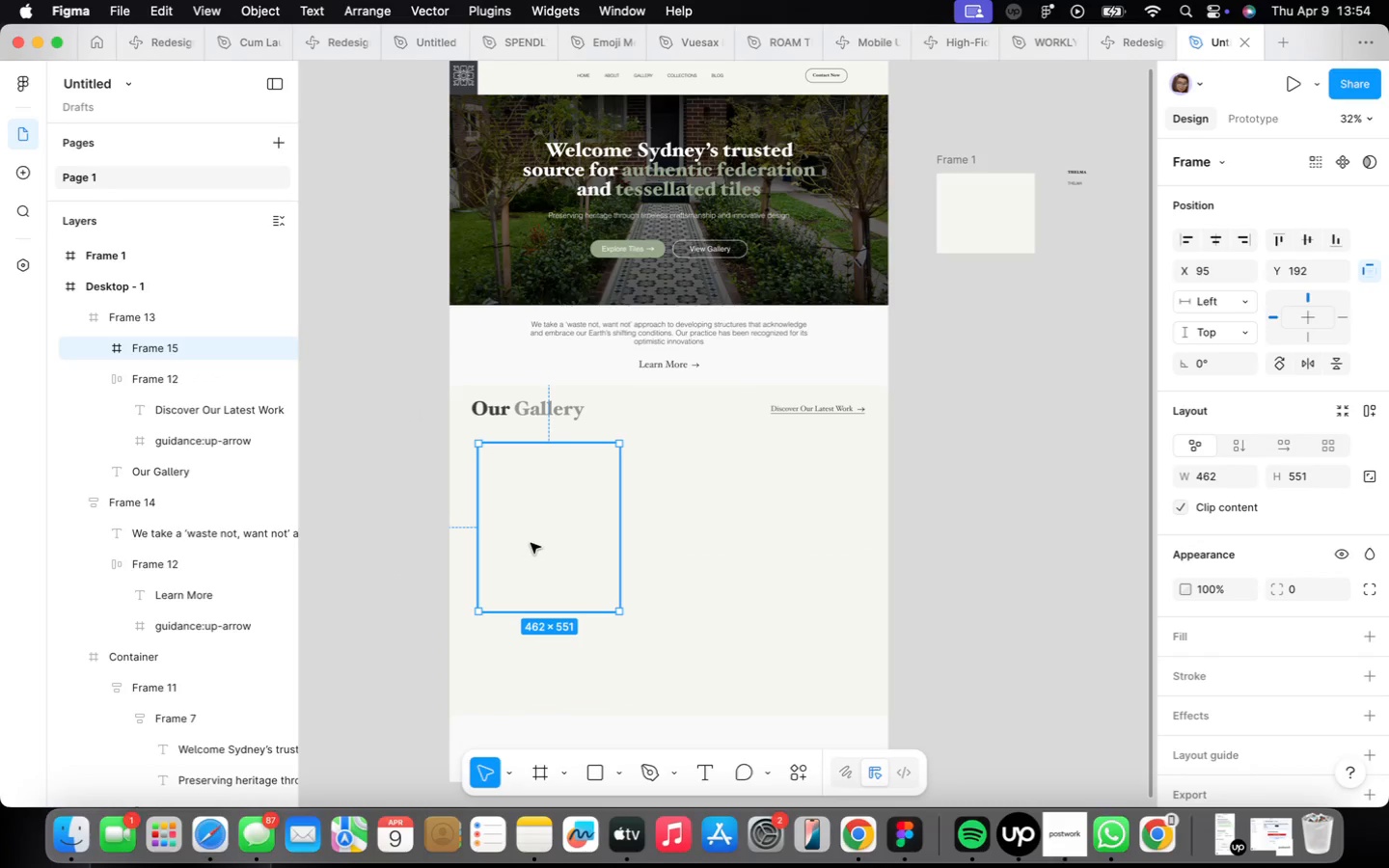 
left_click_drag(start_coordinate=[533, 537], to_coordinate=[521, 528])
 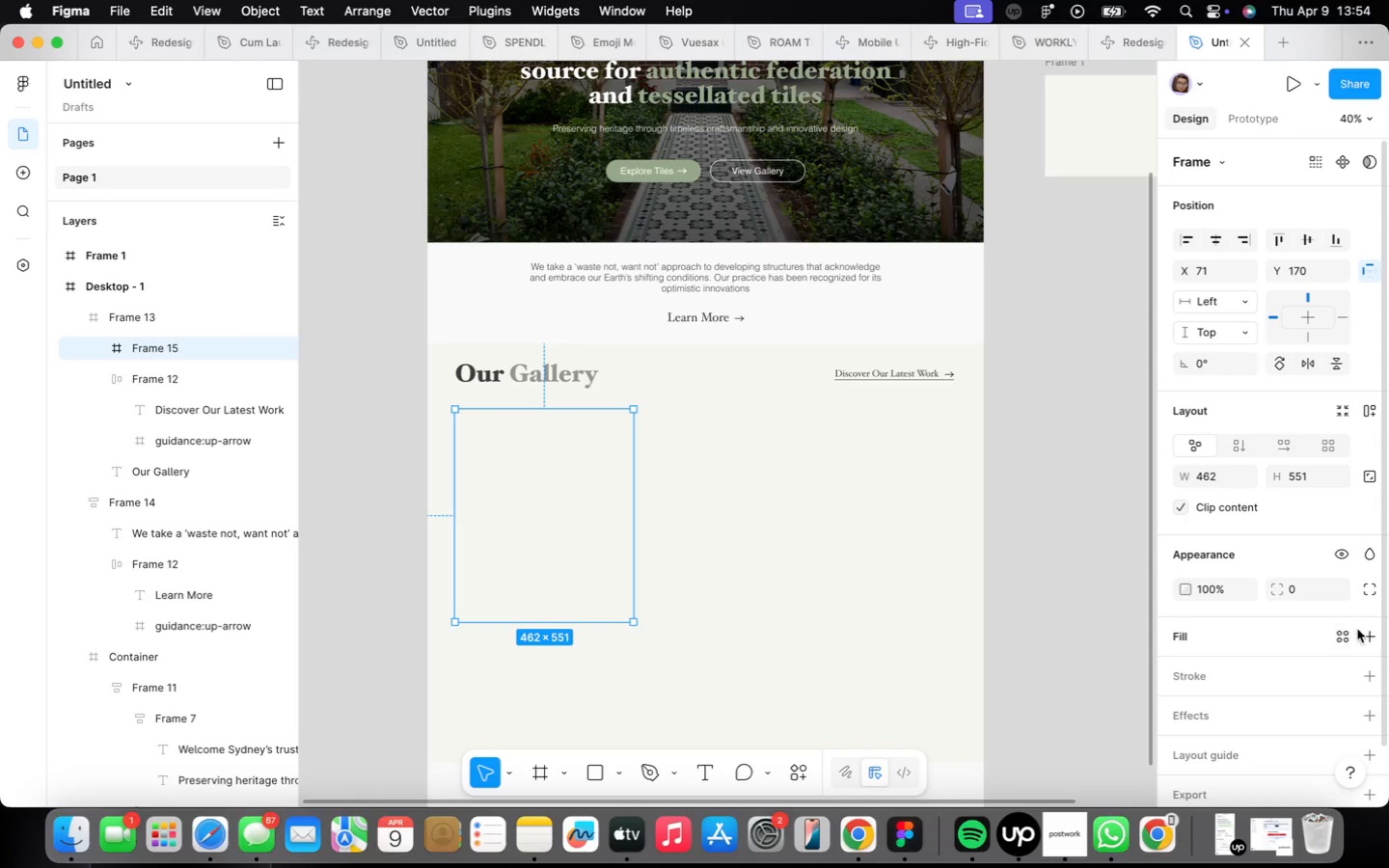 
scroll: coordinate [531, 543], scroll_direction: up, amount: 4.0
 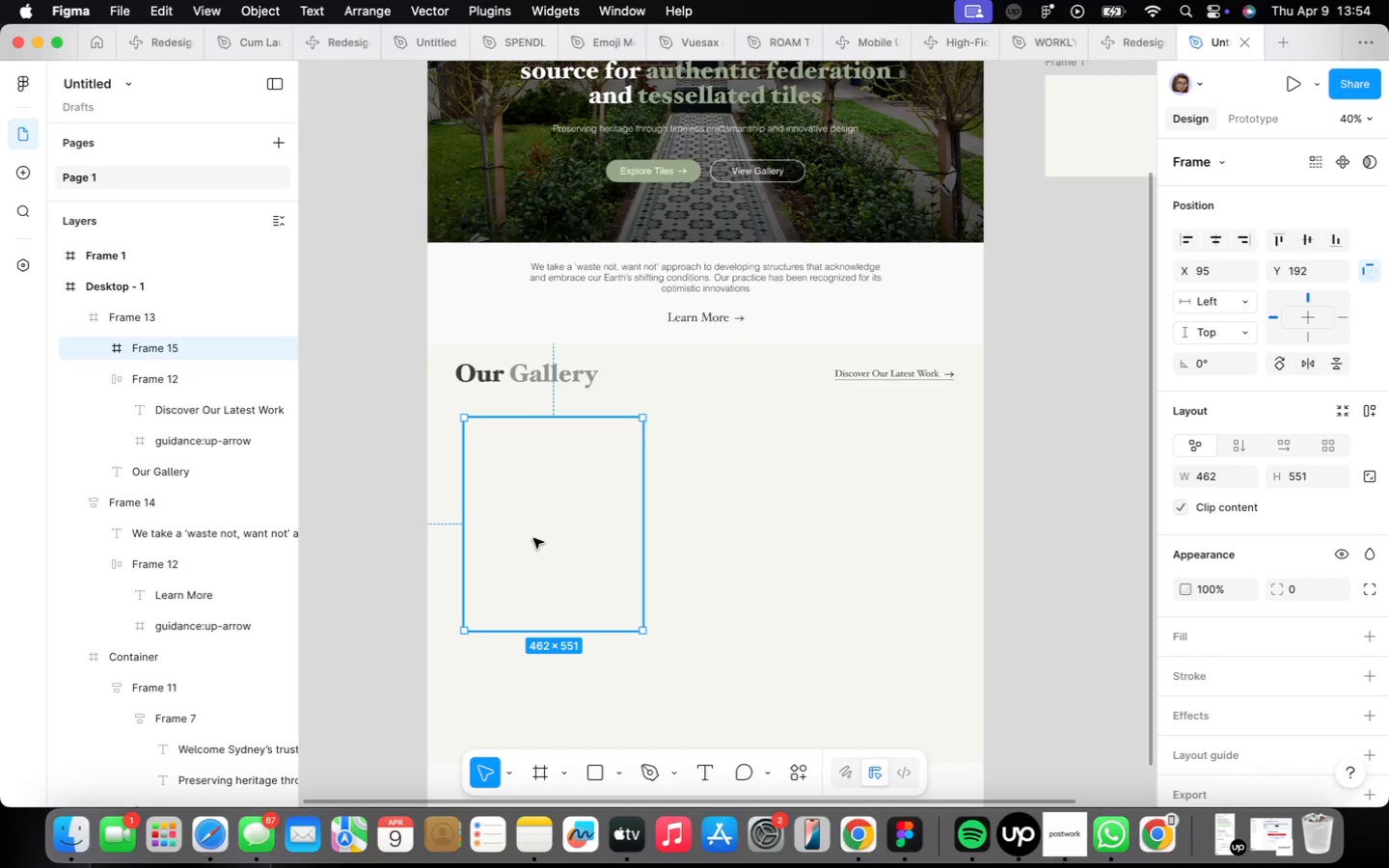 
left_click([1371, 635])
 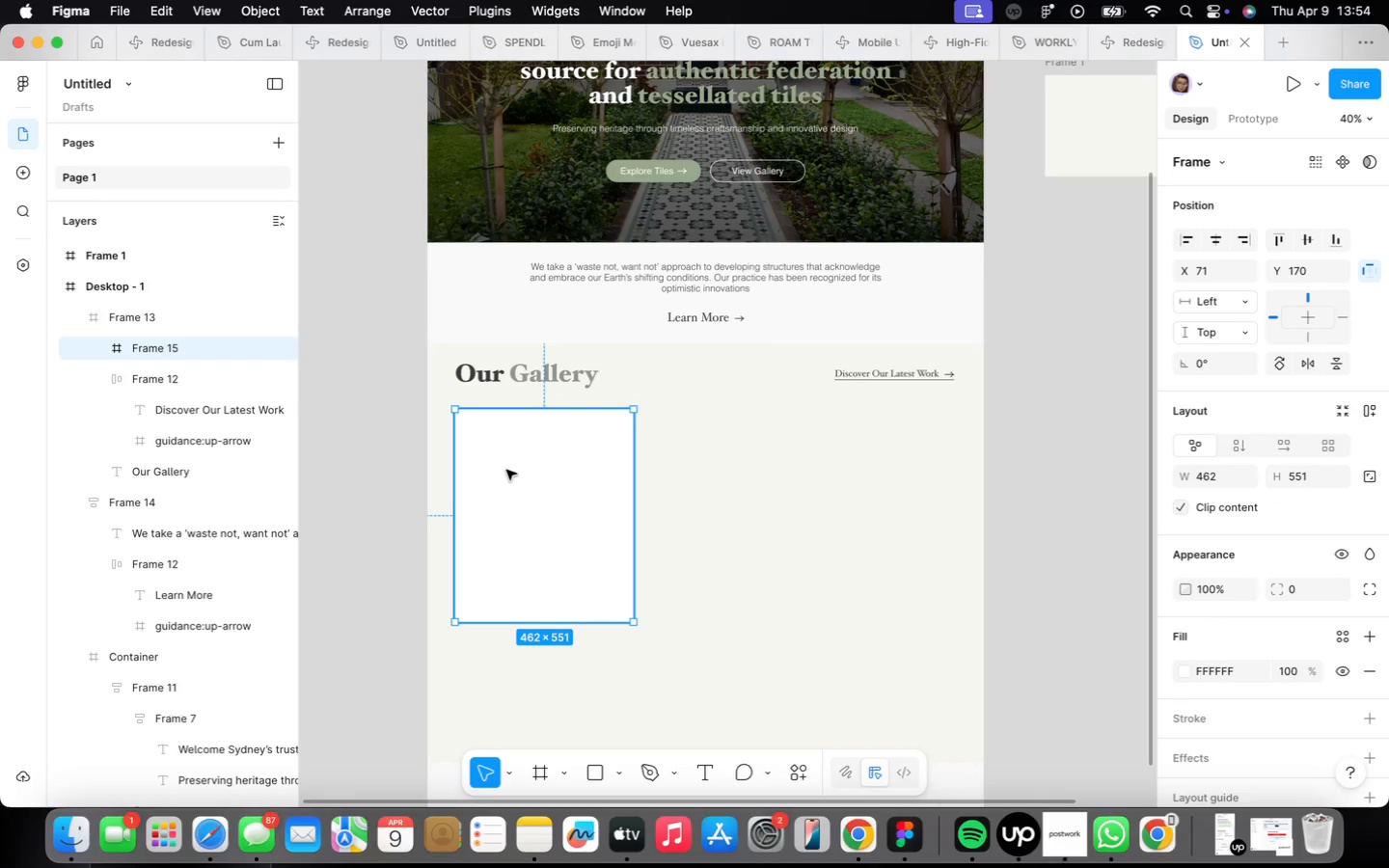 
scroll: coordinate [691, 483], scroll_direction: down, amount: 2.0
 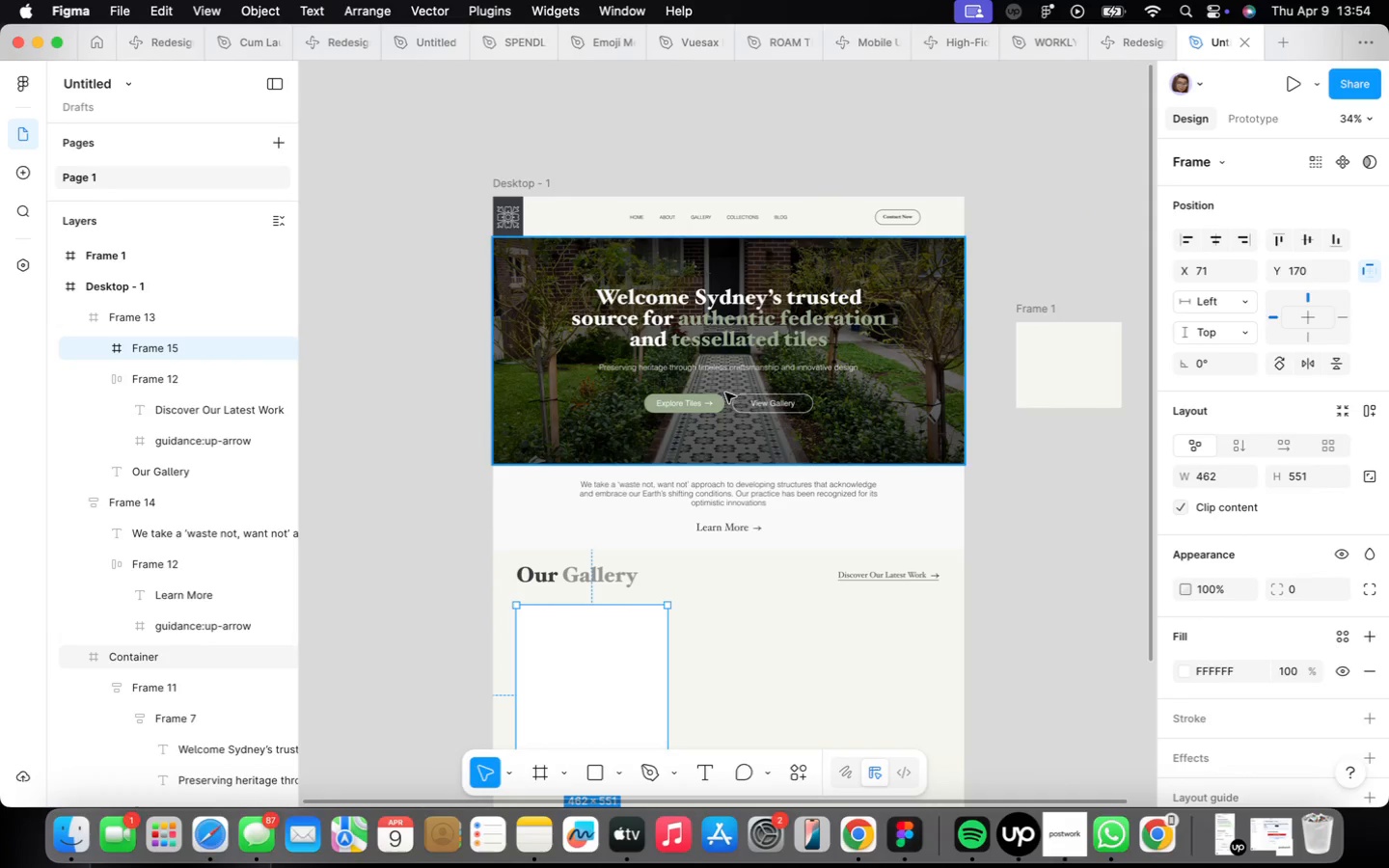 